 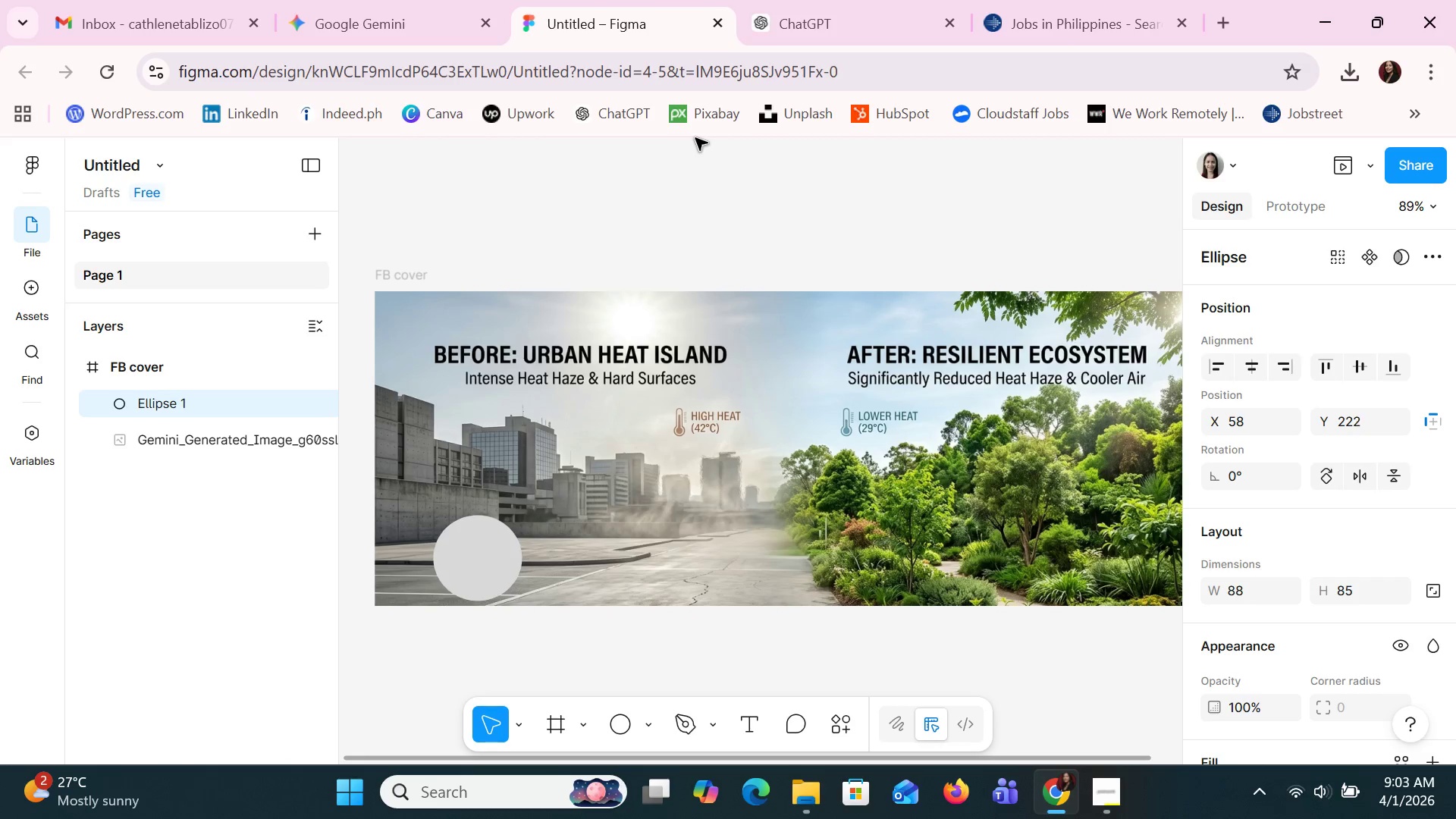 
key(ArrowUp)
 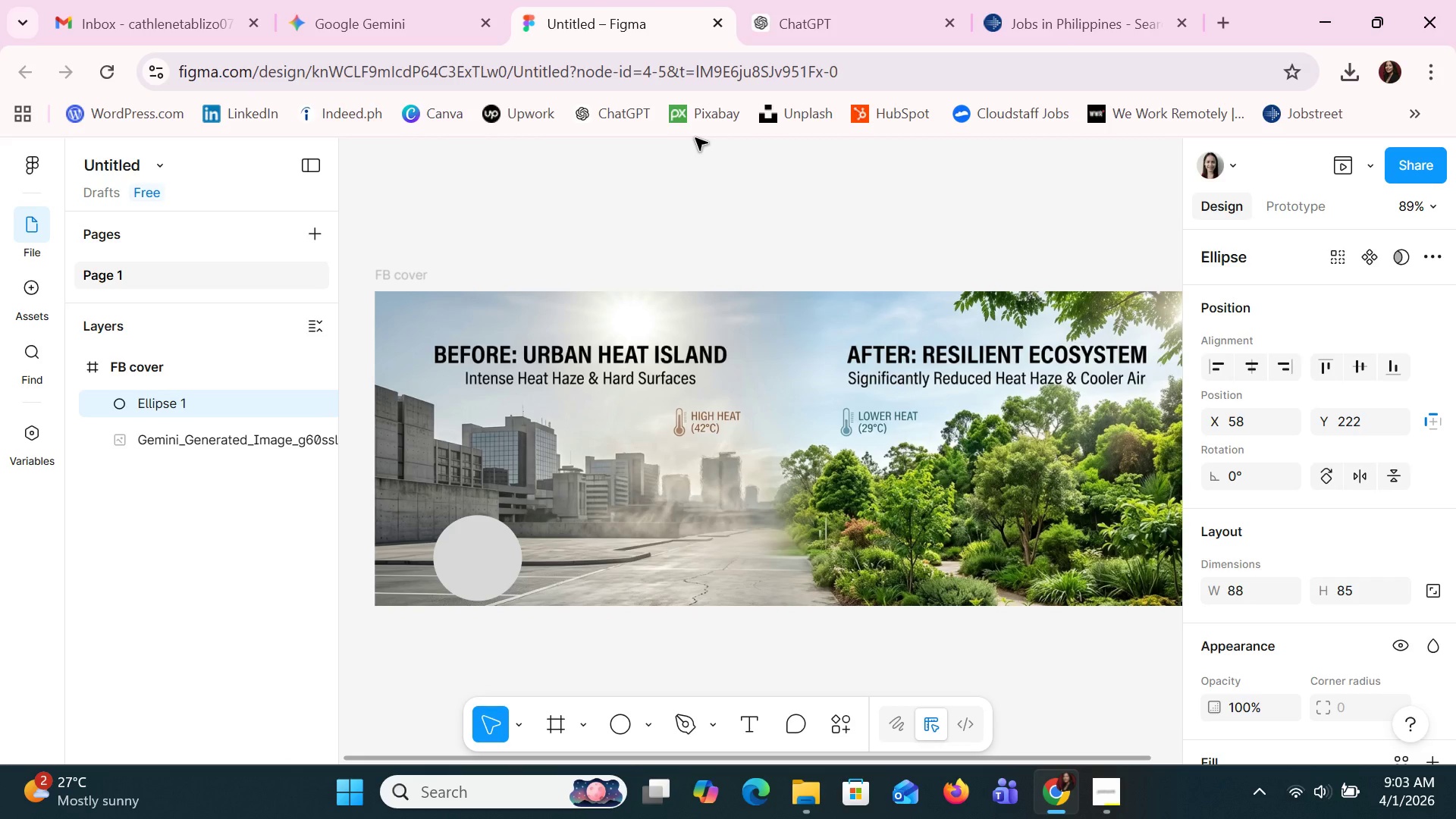 
key(ArrowLeft)
 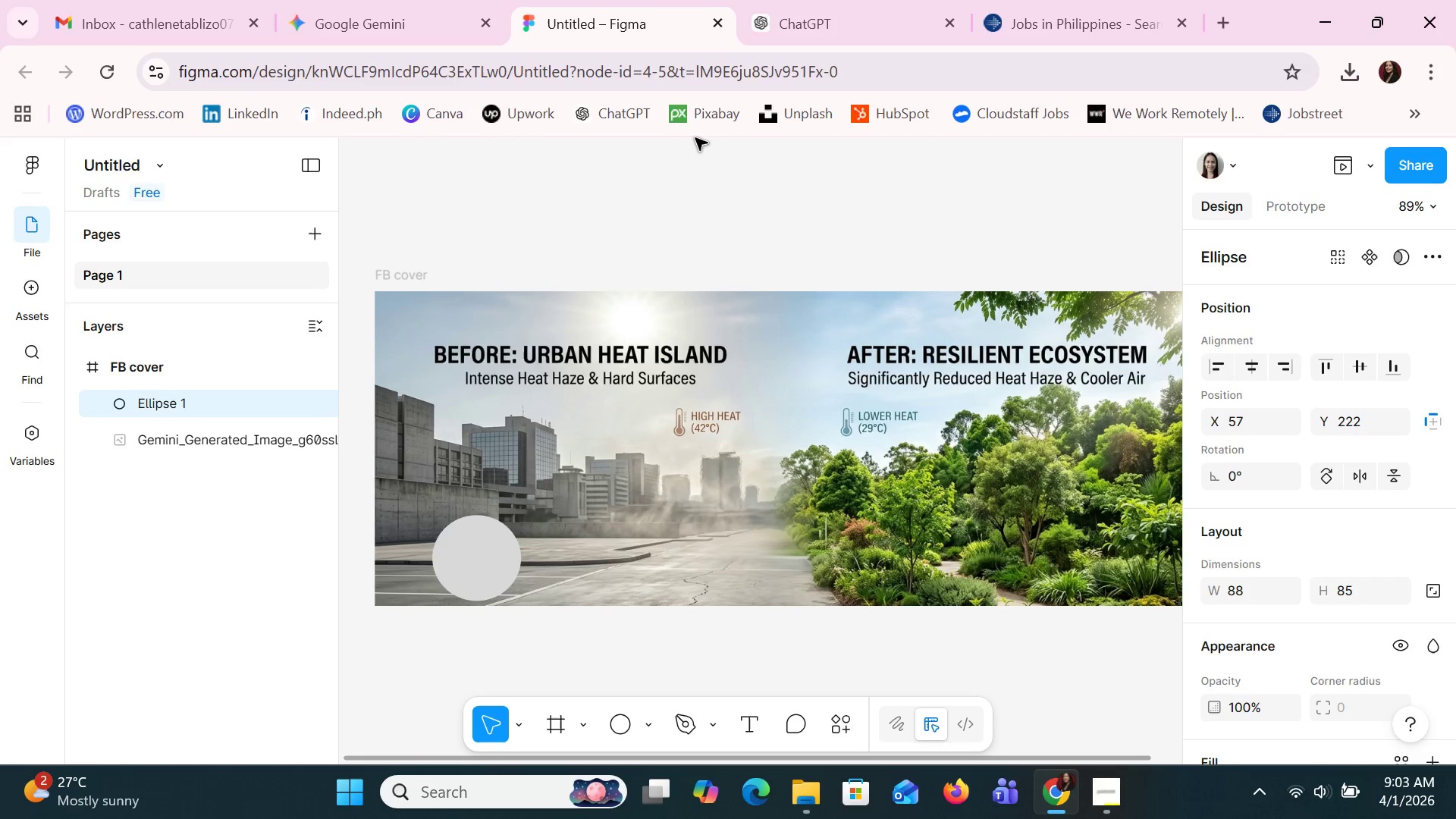 
key(ArrowLeft)
 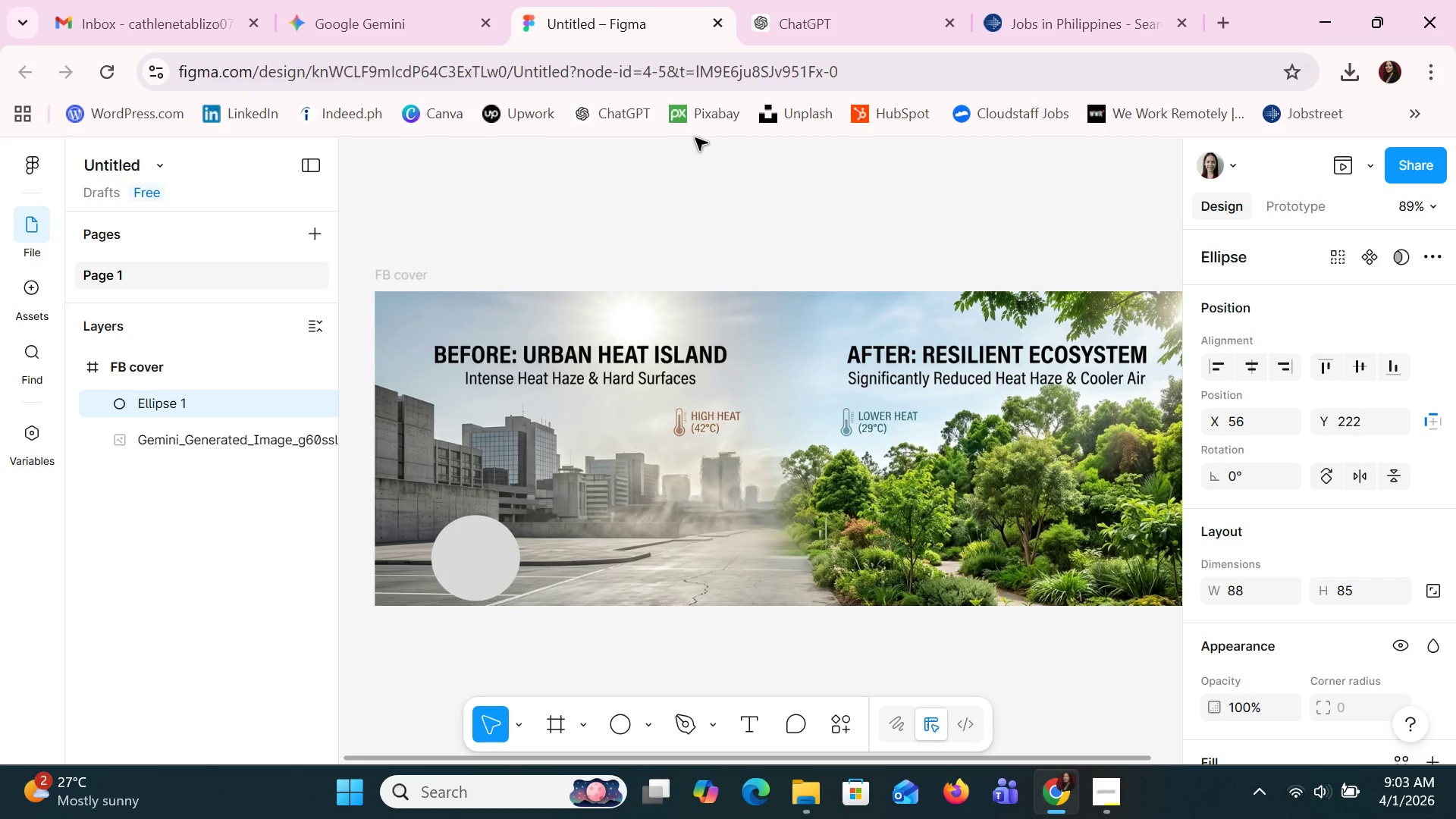 
key(ArrowUp)
 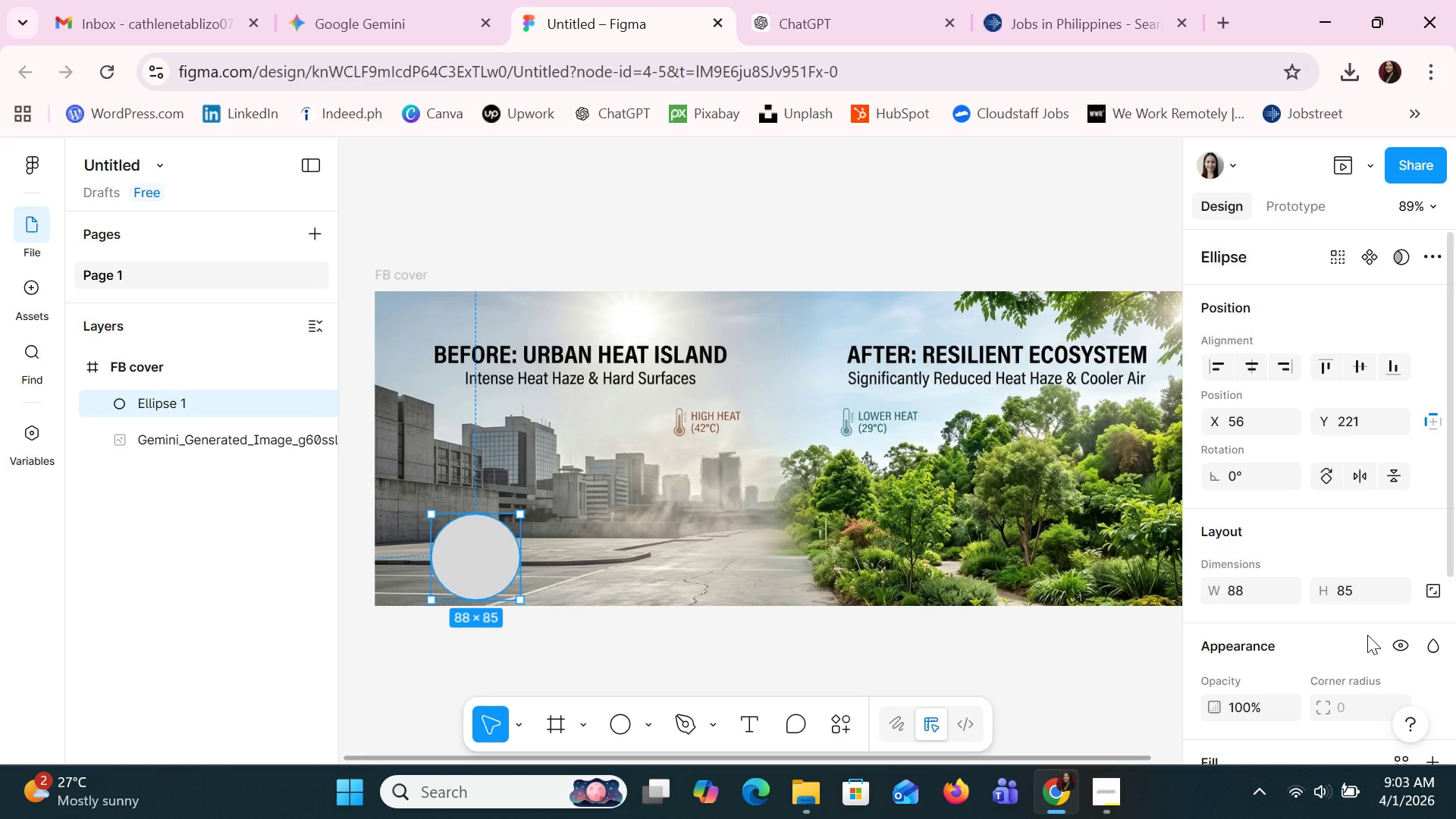 
scroll: coordinate [1367, 638], scroll_direction: down, amount: 2.0
 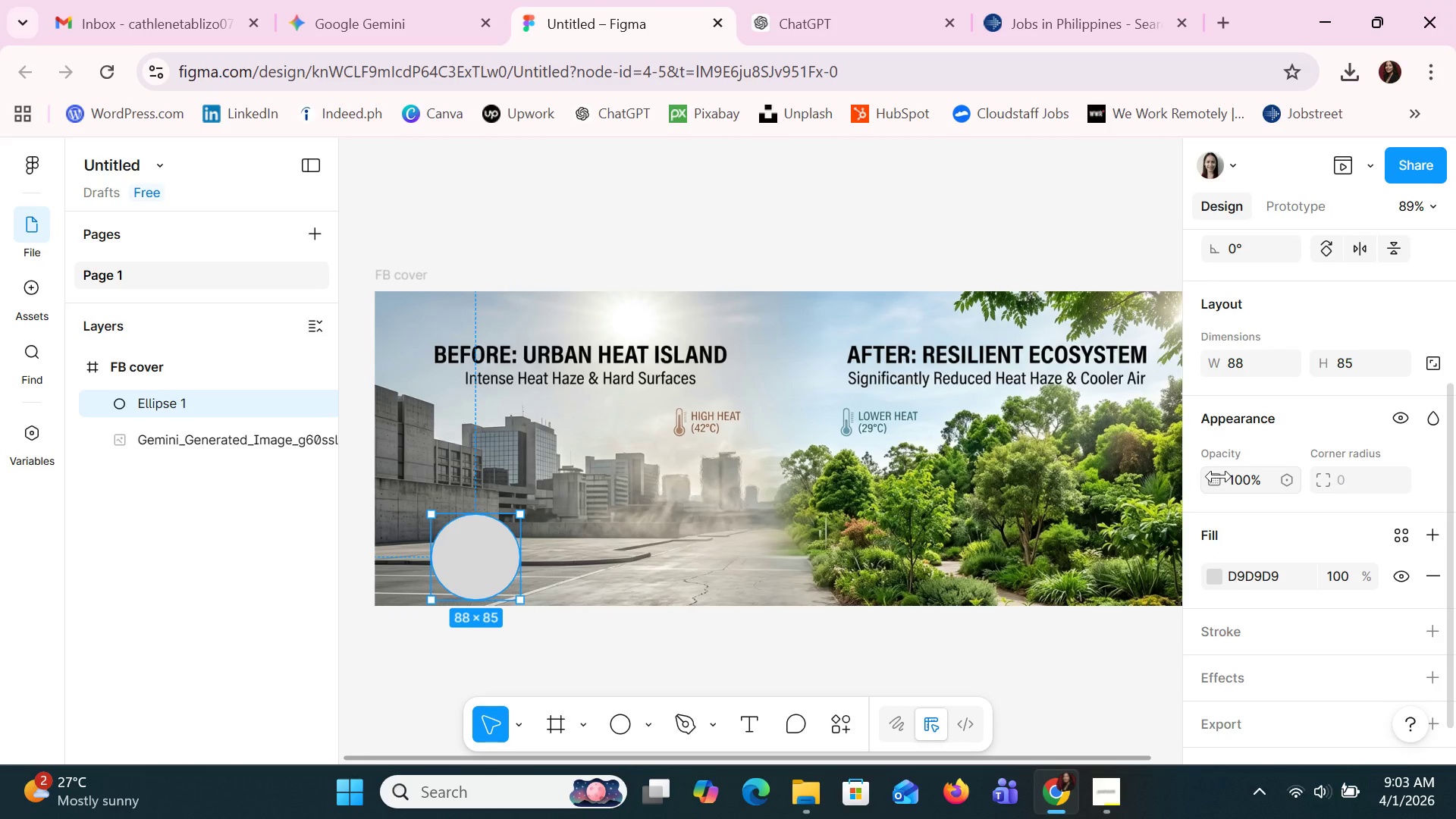 
wait(6.66)
 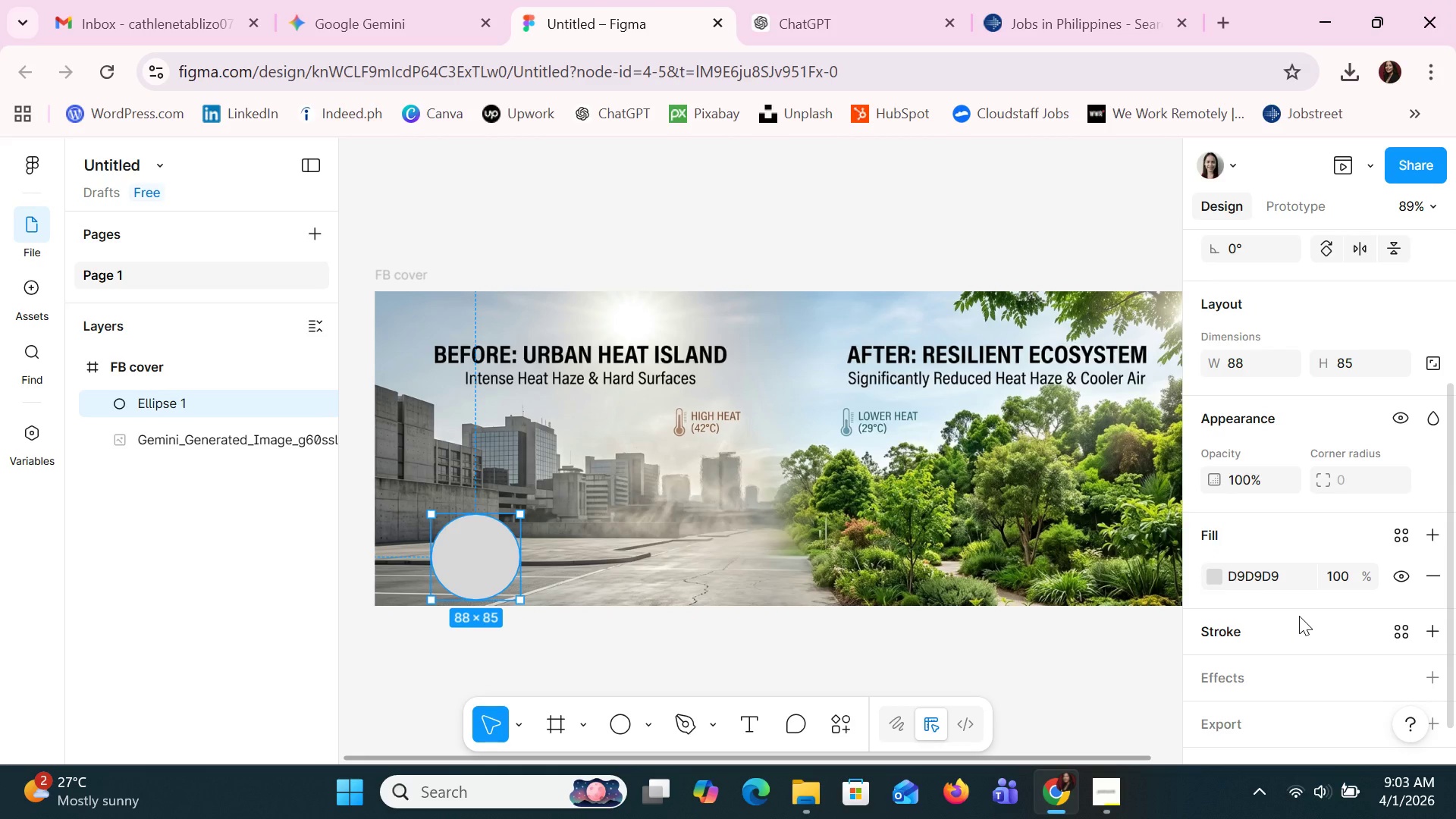 
left_click([1216, 570])
 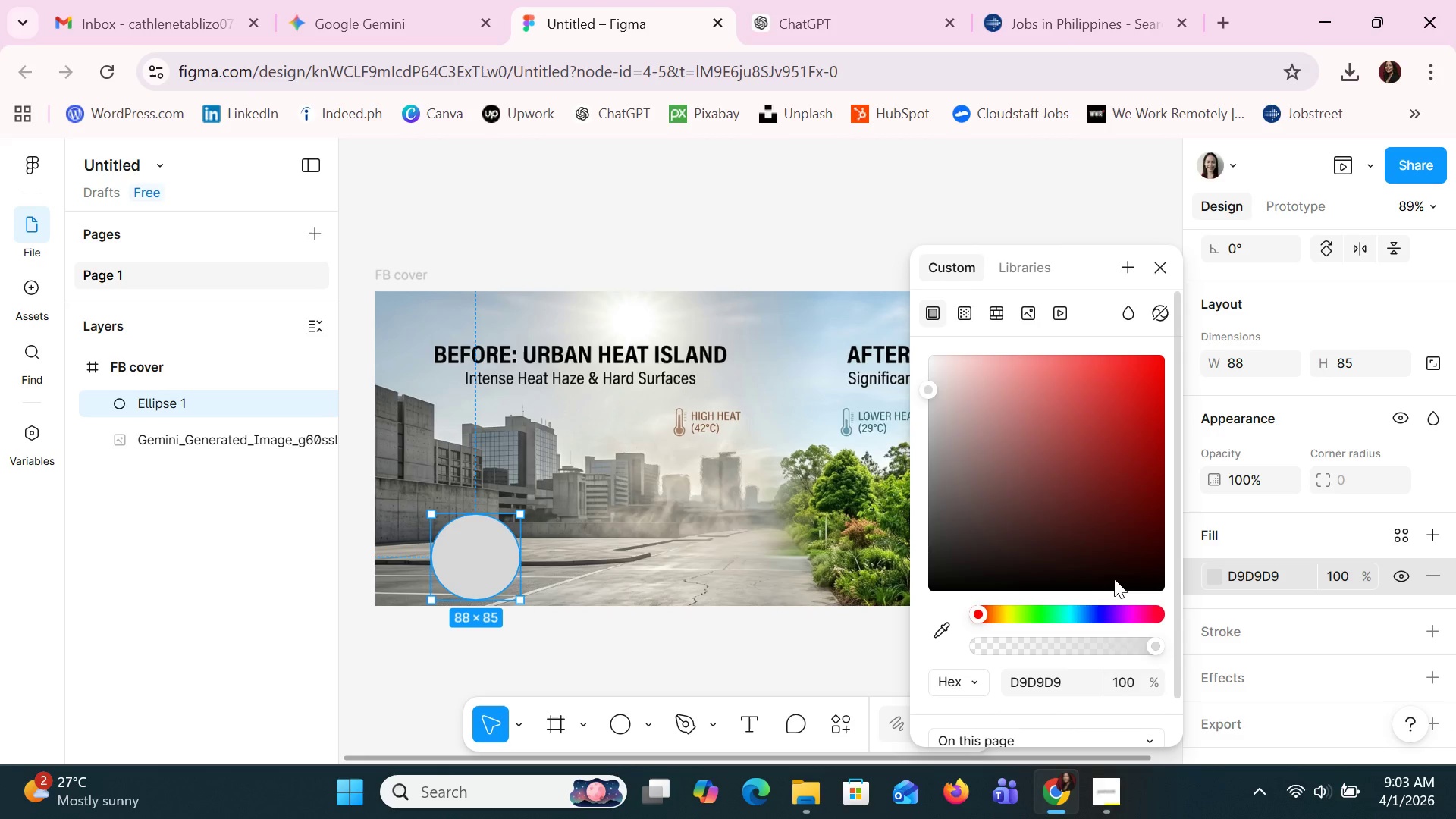 
left_click([1102, 605])
 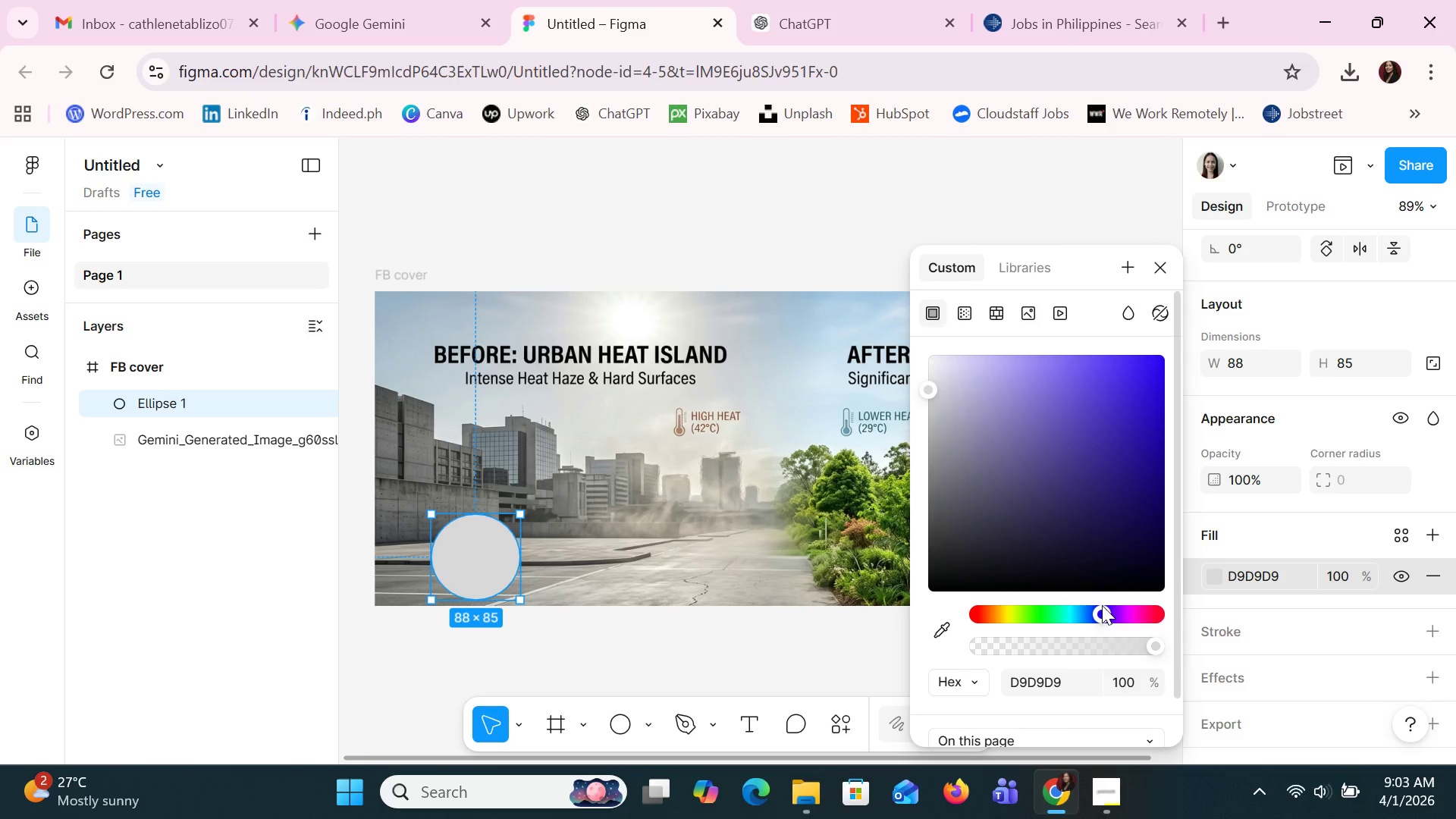 
key(Control+Z)
 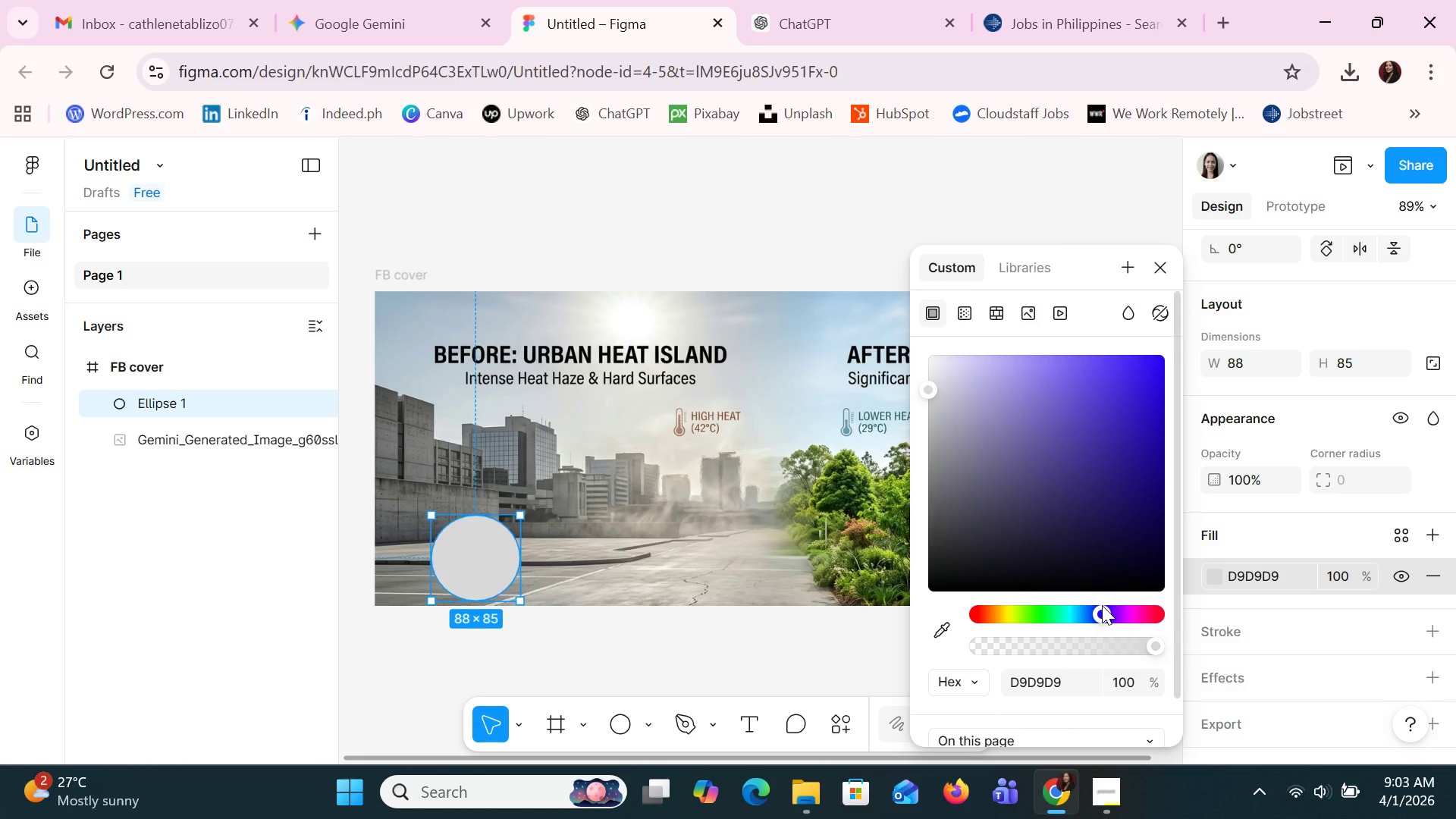 
left_click([1122, 622])
 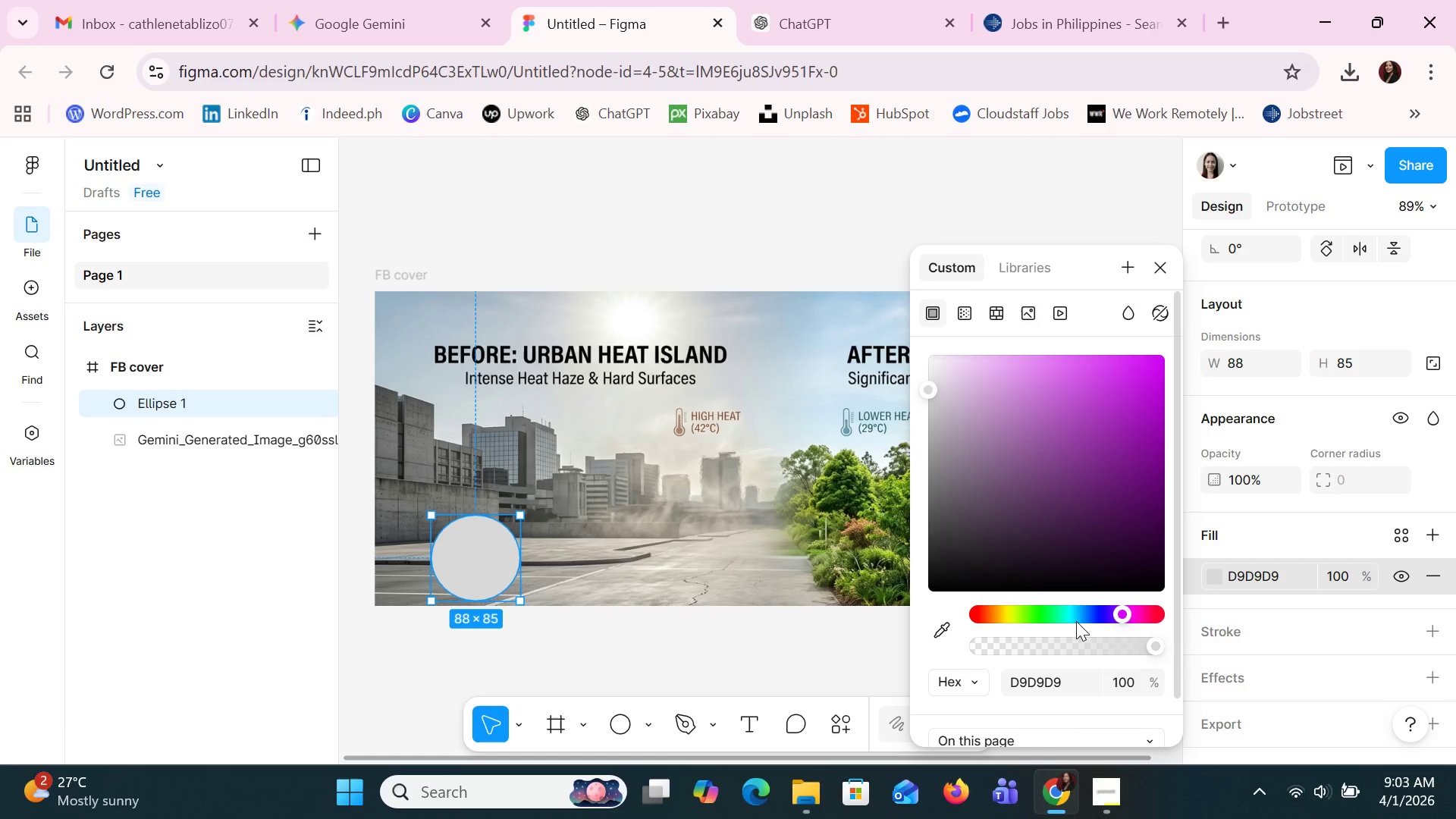 
left_click([1077, 610])
 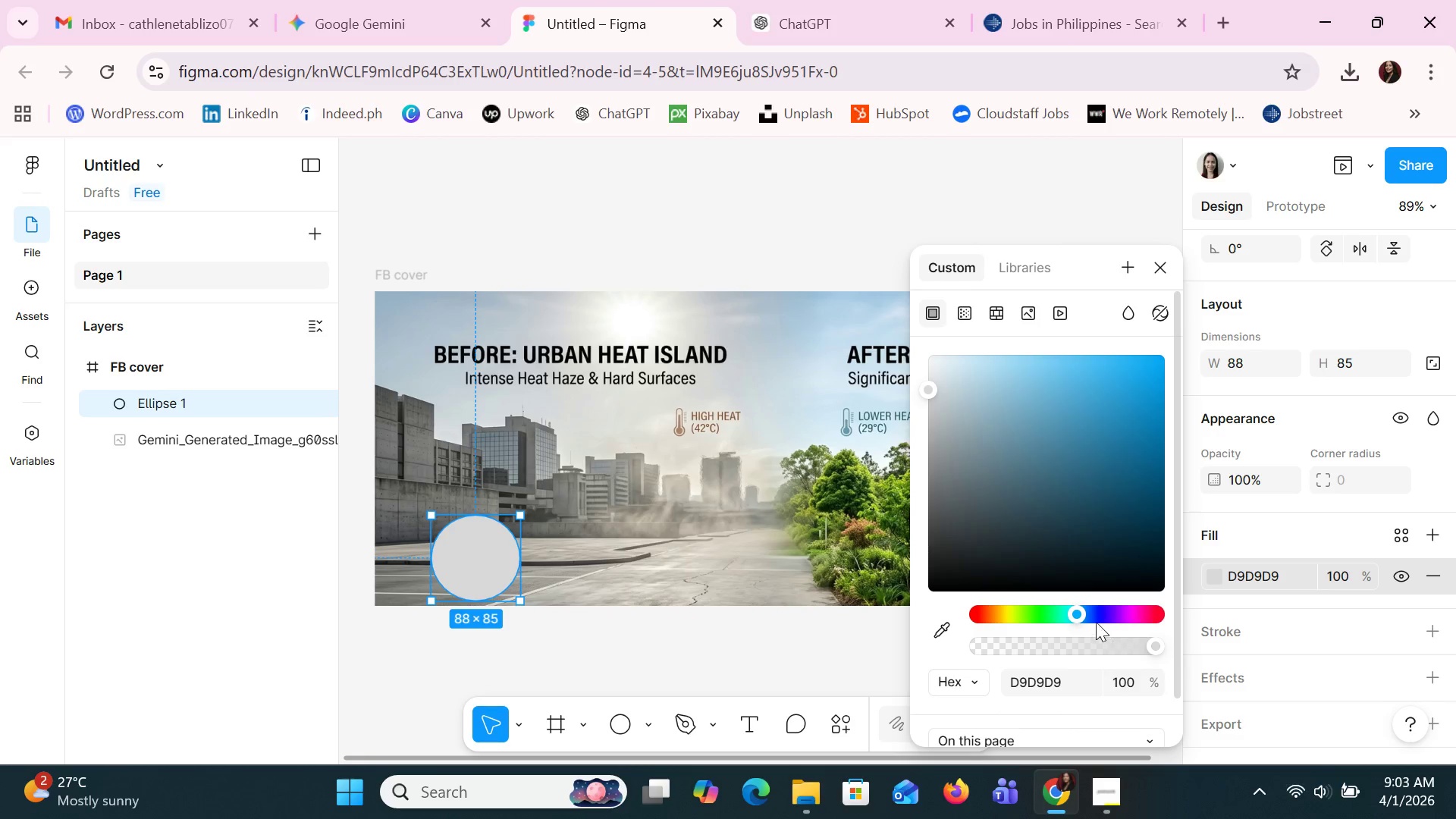 
left_click([1094, 613])
 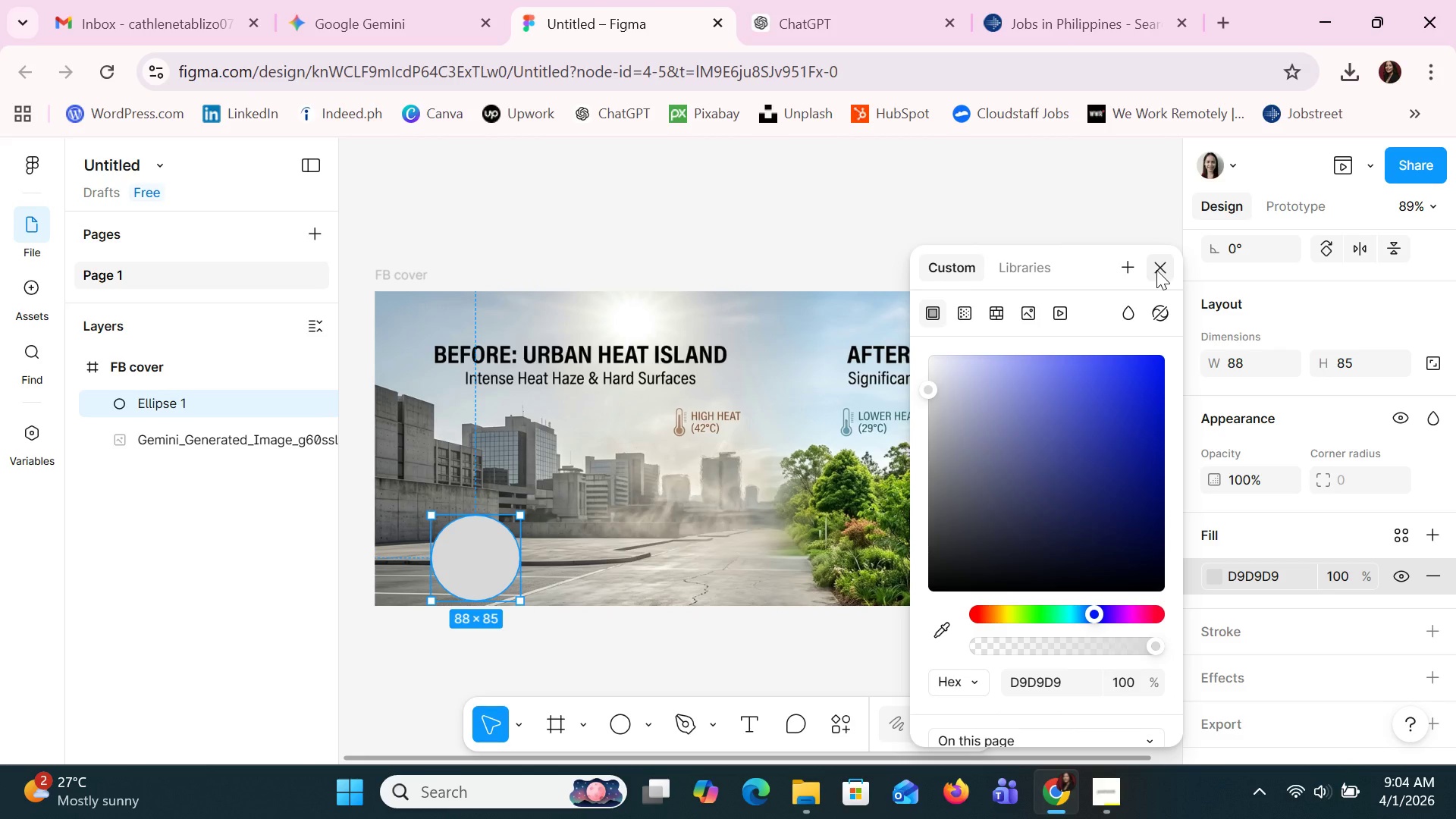 
left_click([1156, 271])
 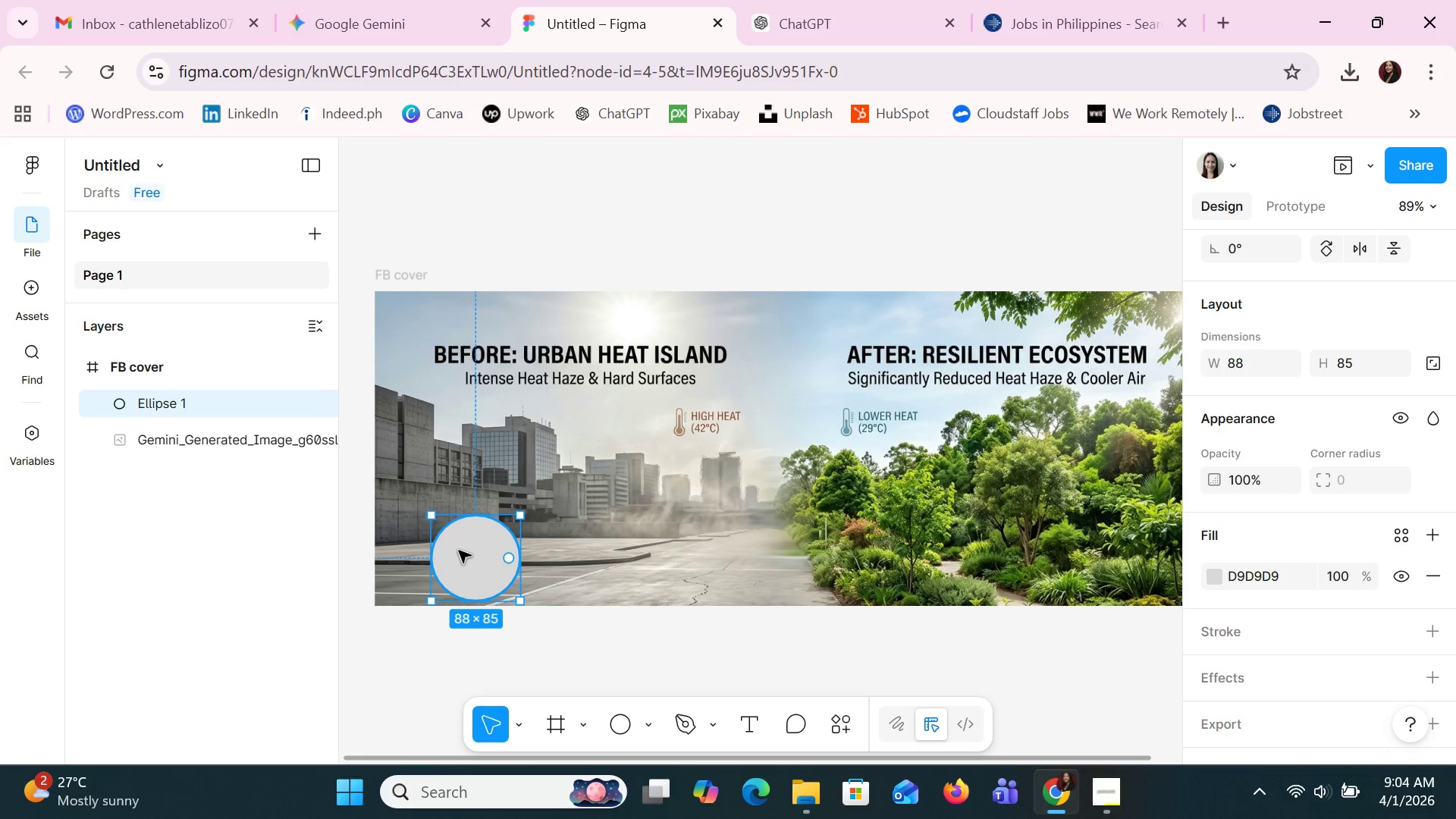 
right_click([459, 551])
 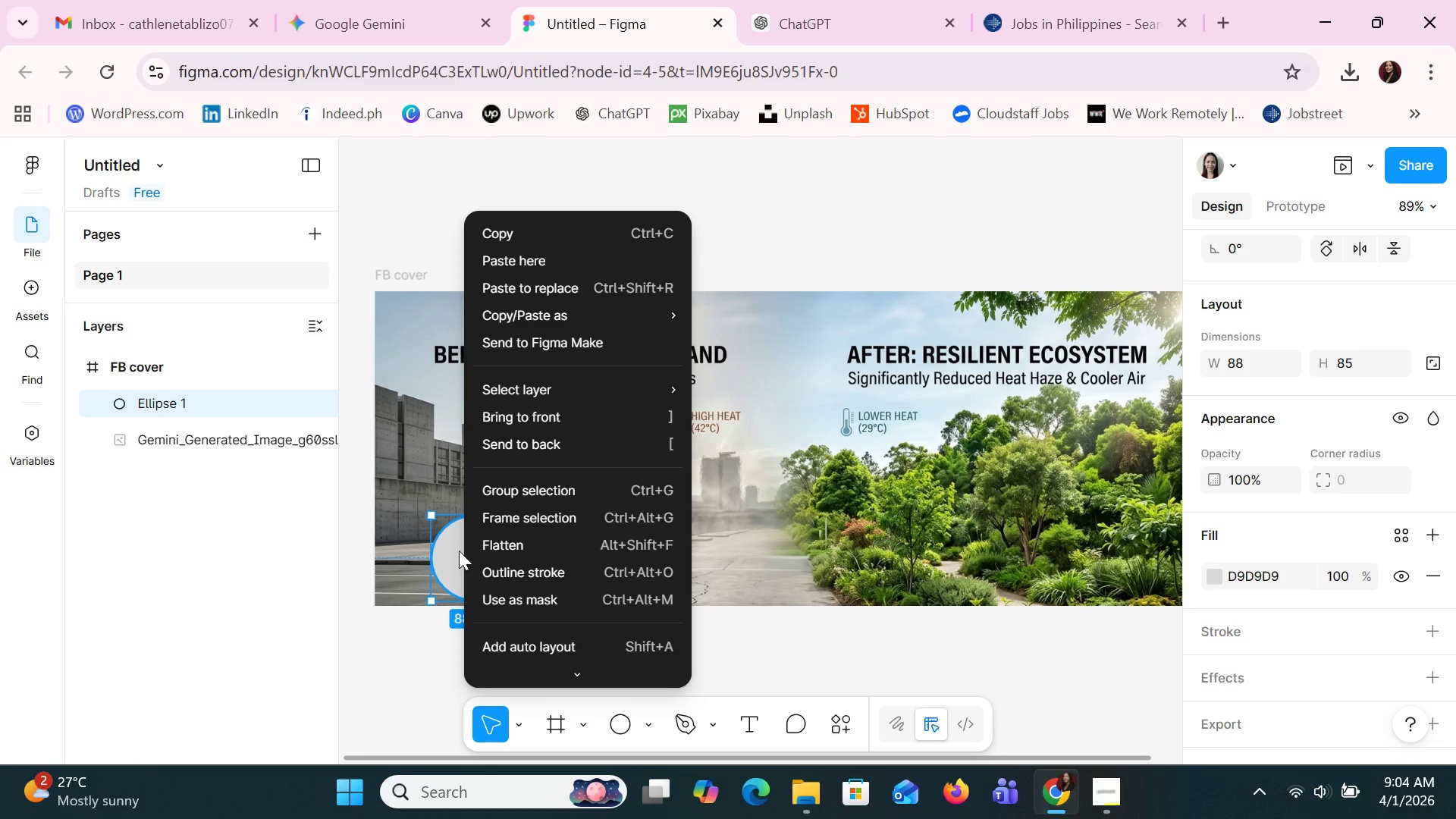 
mouse_move([534, 382])
 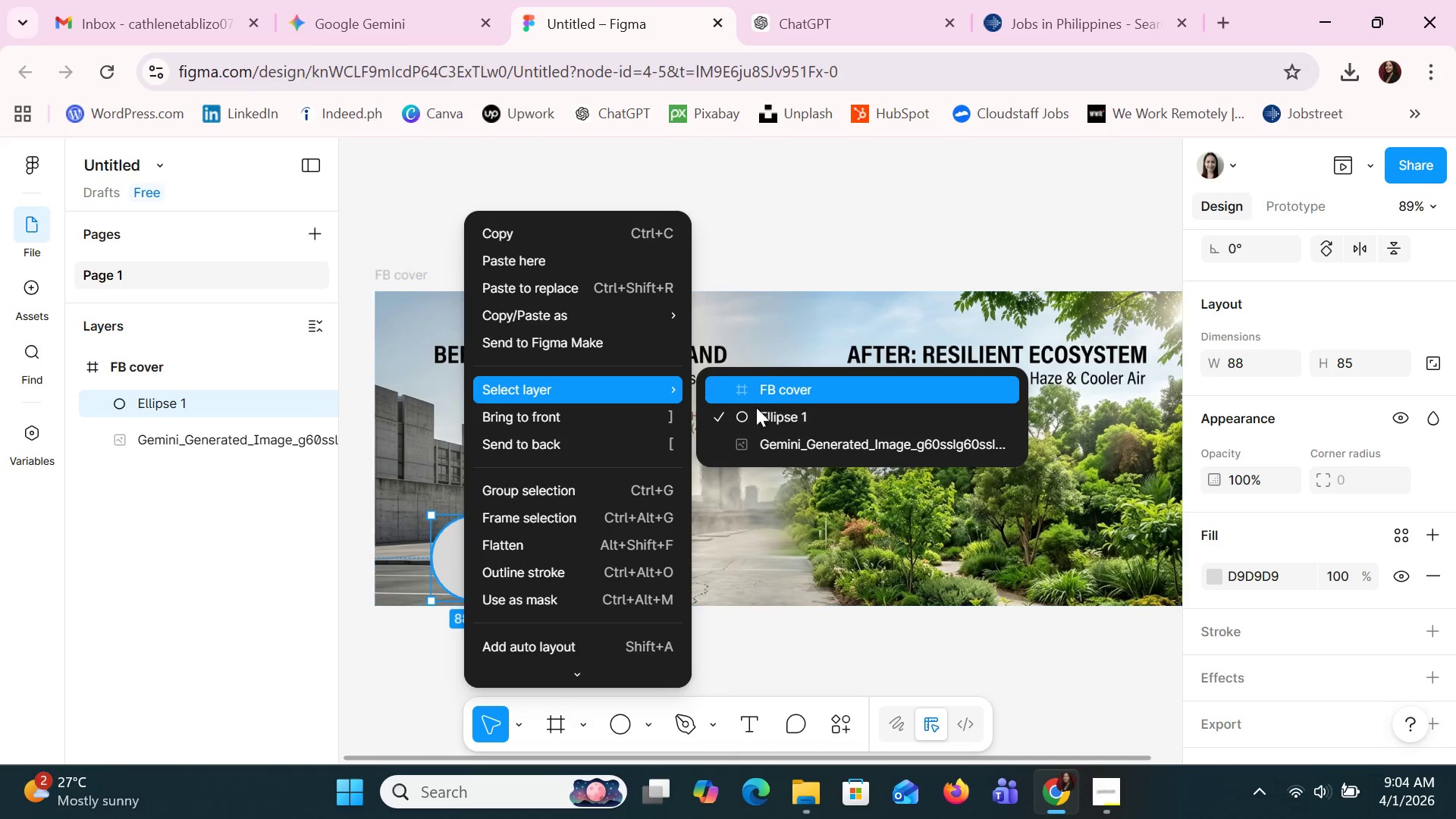 
left_click([759, 421])
 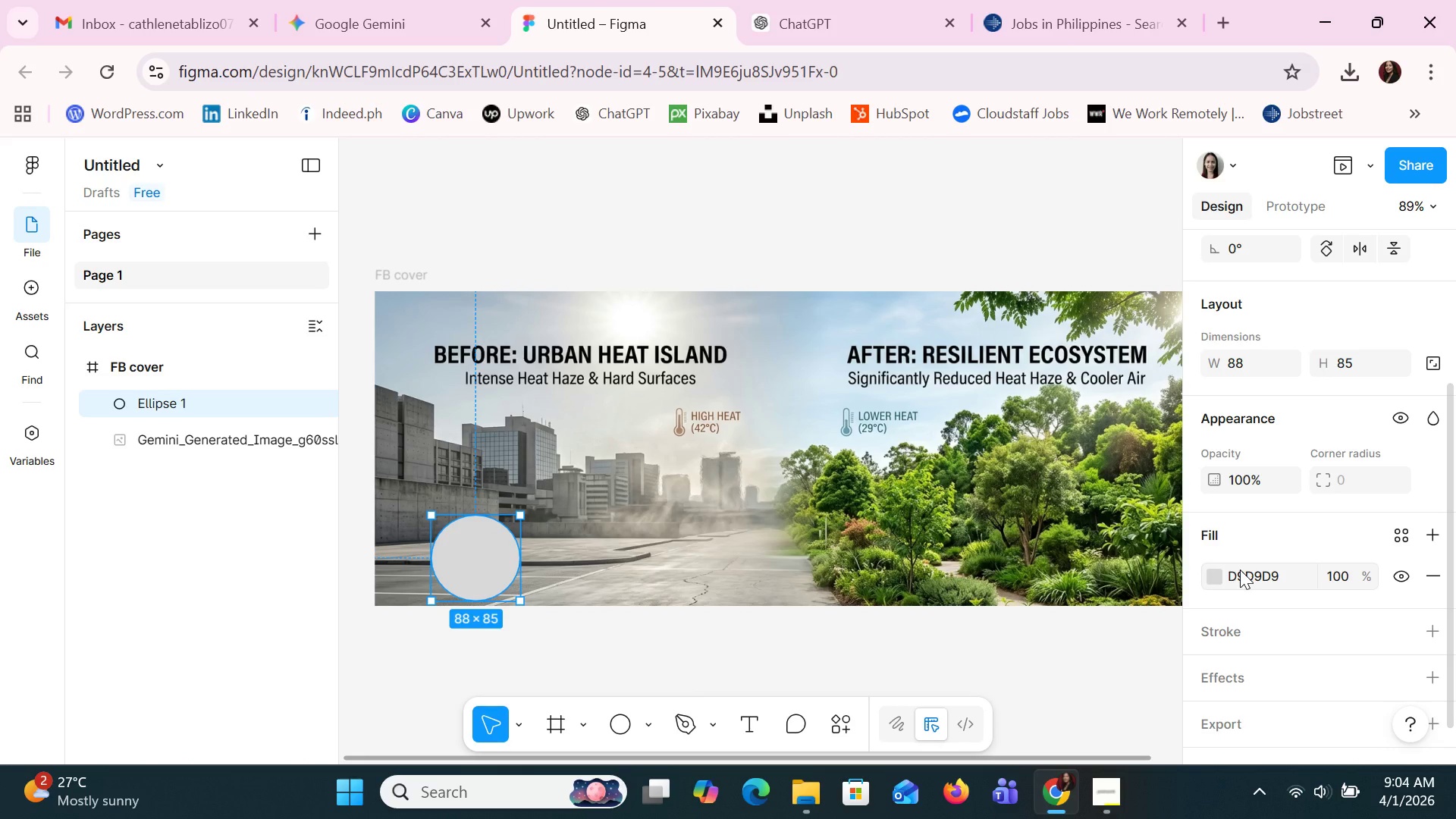 
scroll: coordinate [1349, 600], scroll_direction: down, amount: 2.0
 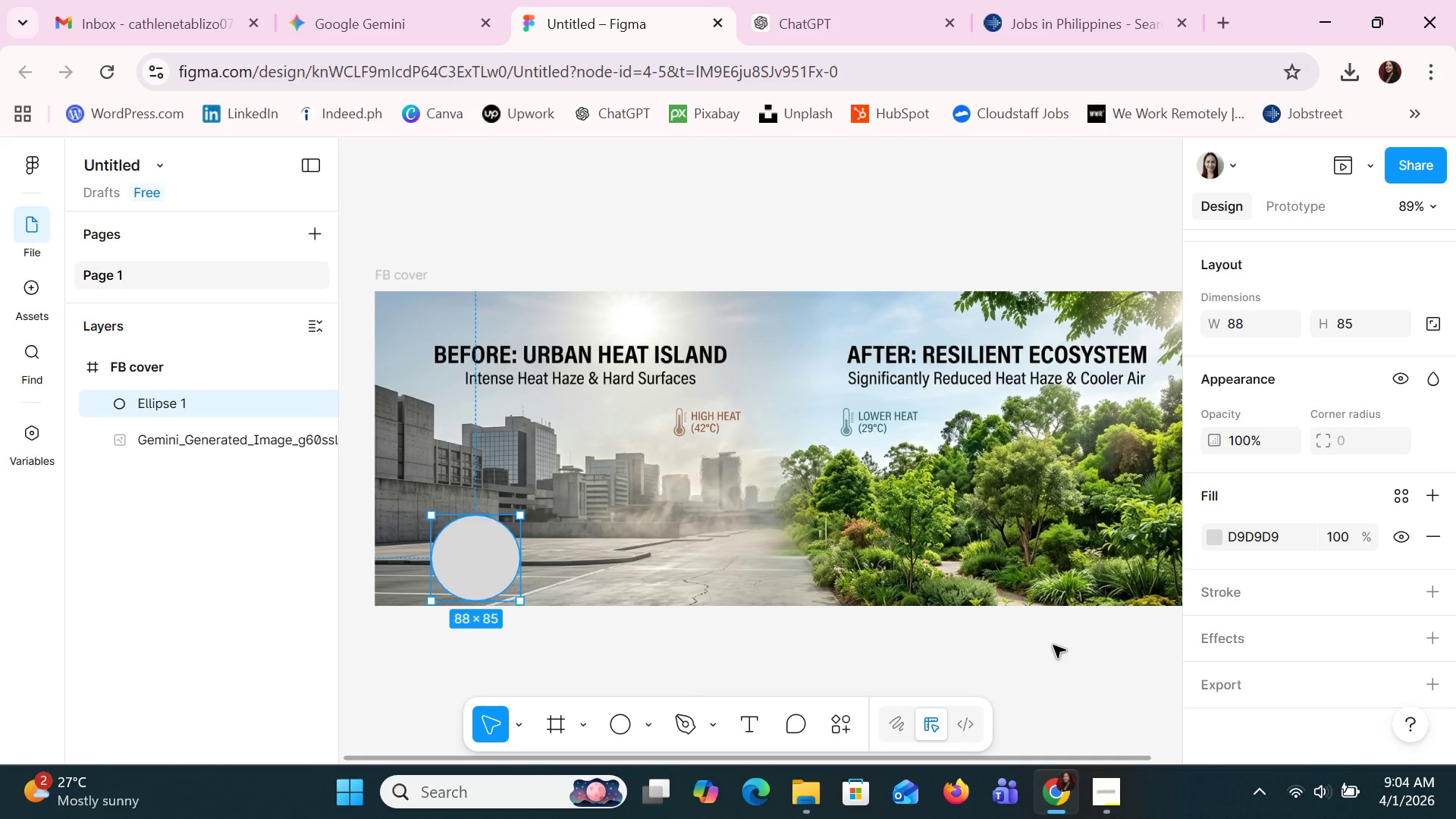 
left_click([1397, 596])
 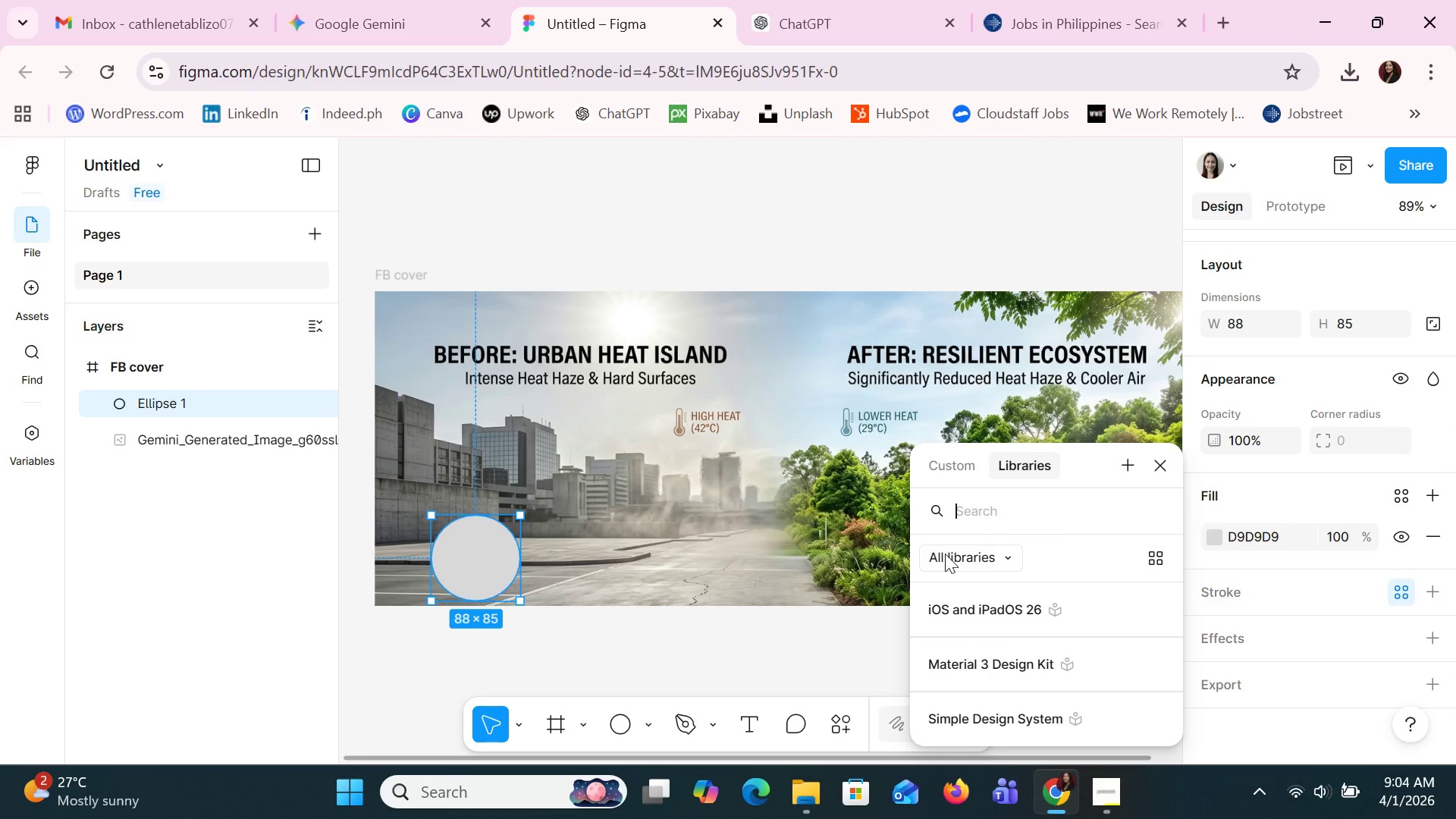 
left_click([942, 472])
 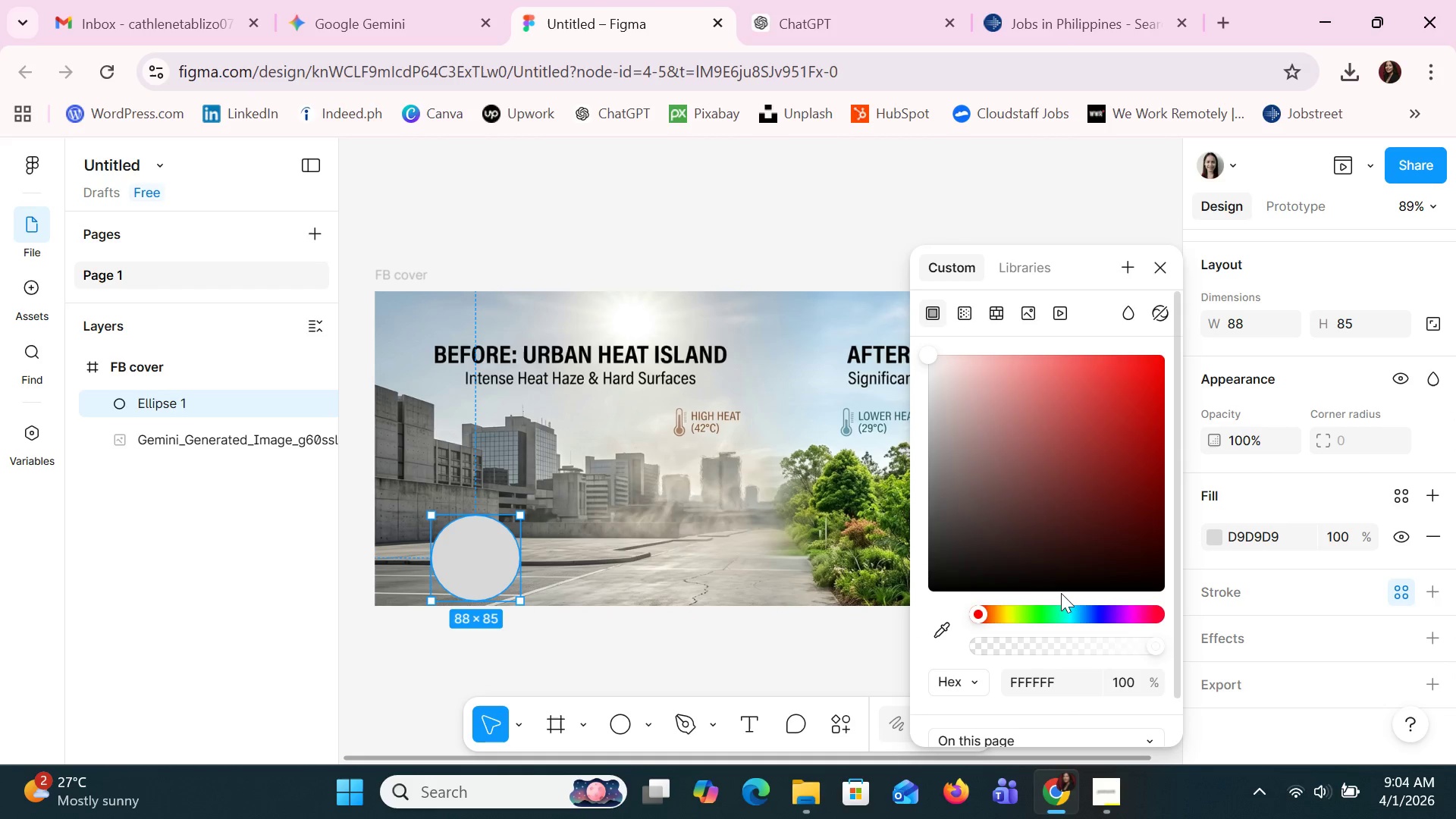 
left_click([1081, 614])
 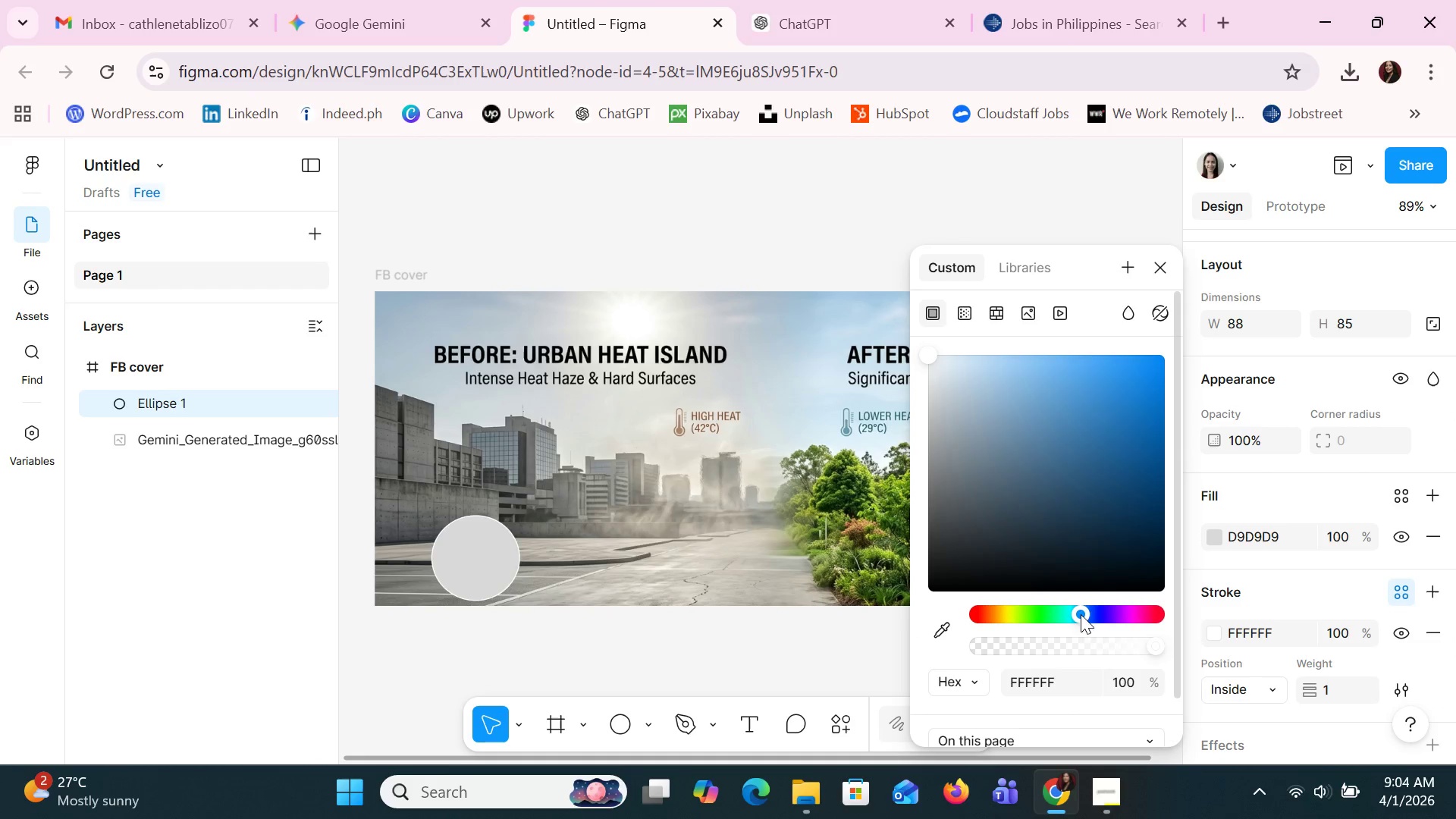 
left_click([1125, 488])
 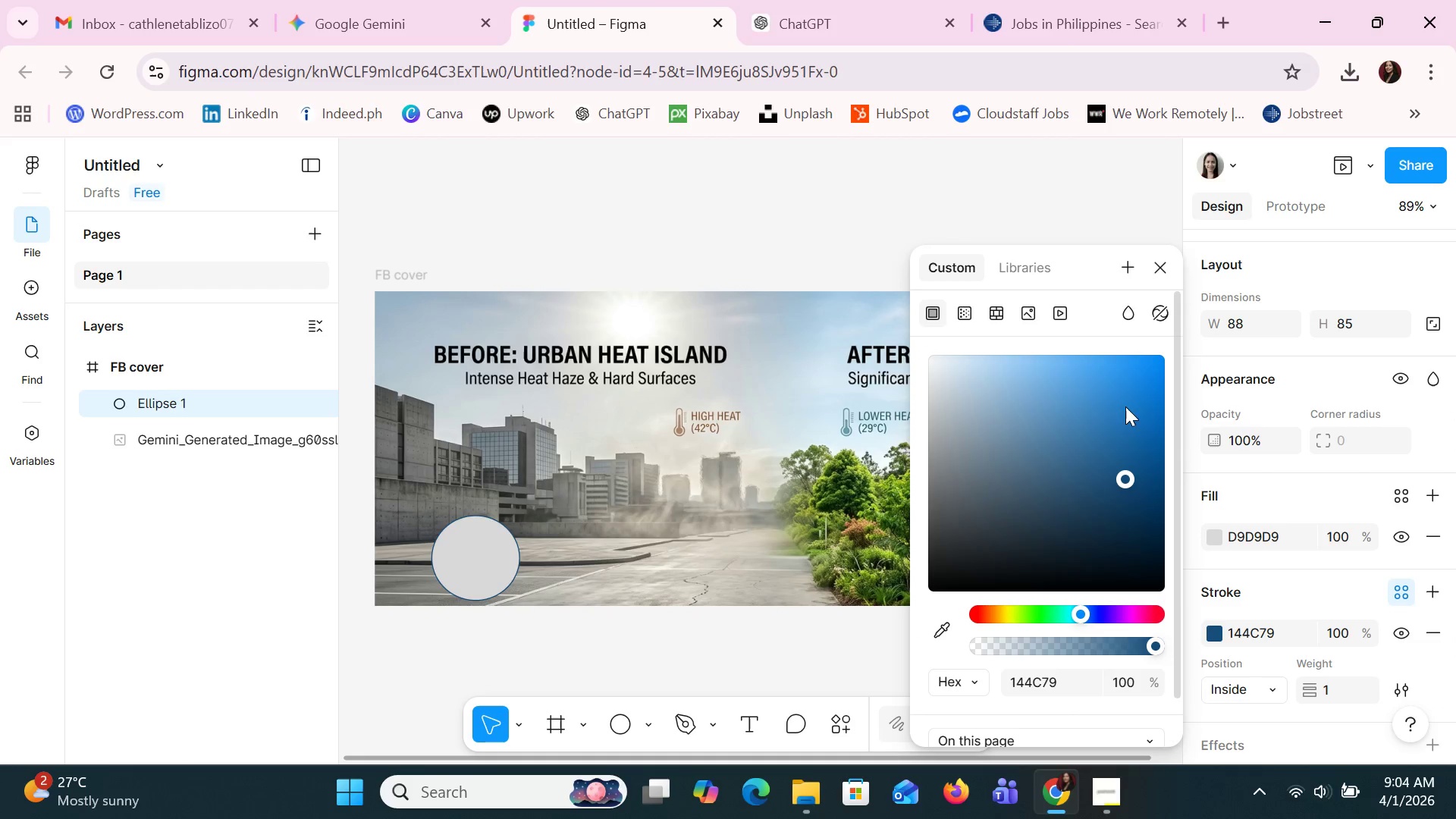 
left_click([1122, 377])
 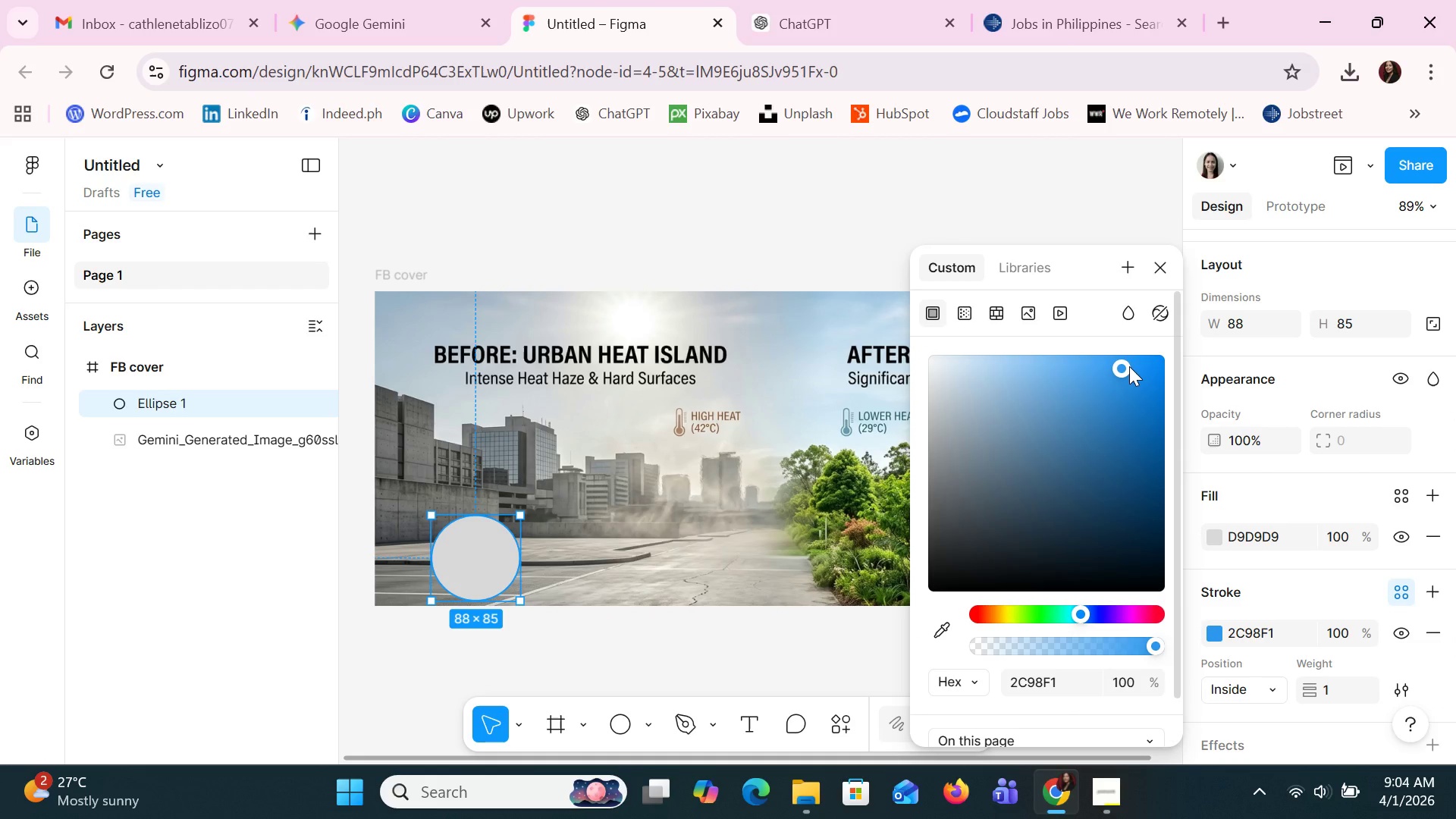 
left_click_drag(start_coordinate=[1127, 366], to_coordinate=[1197, 358])
 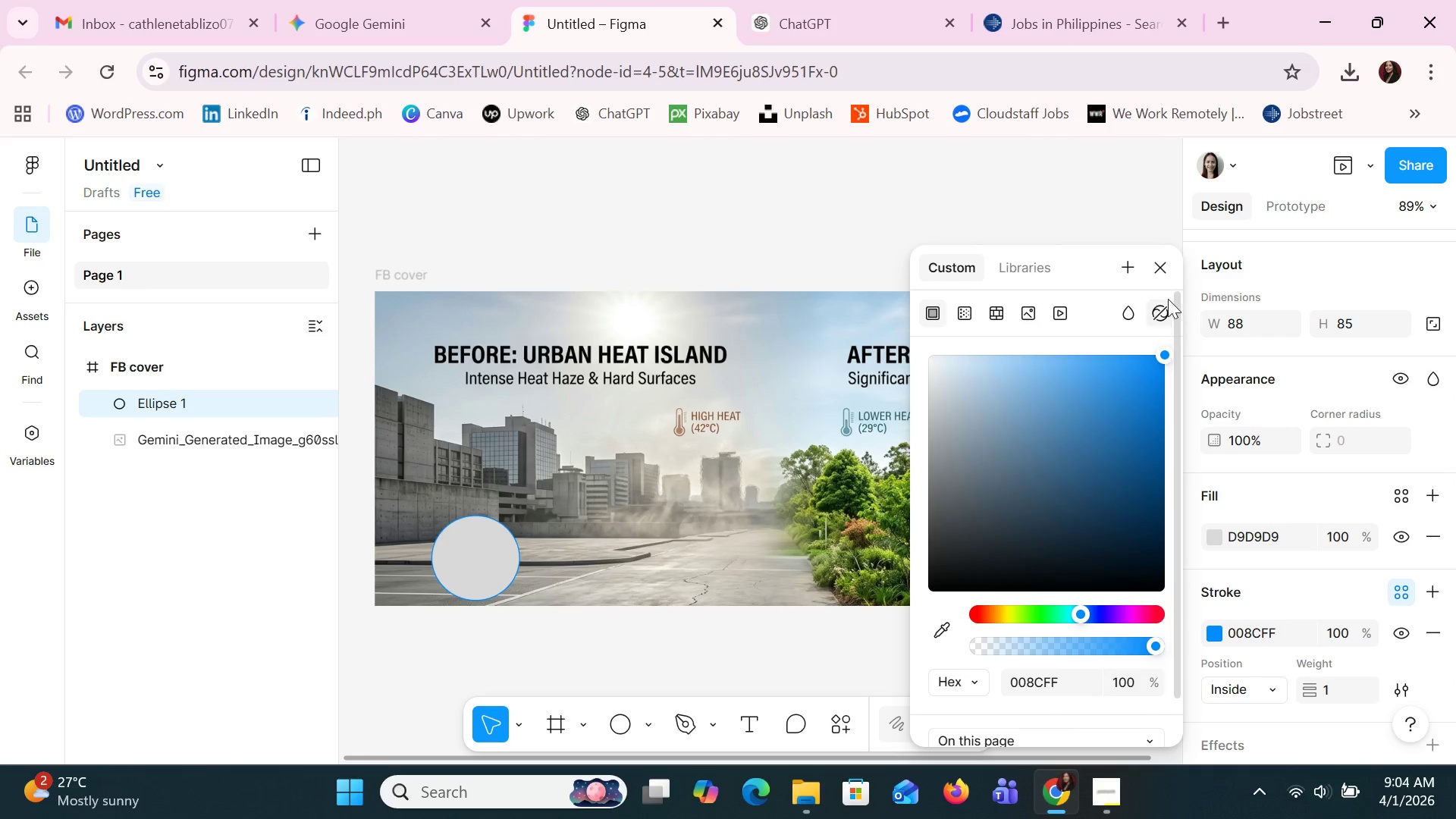 
left_click([1166, 266])
 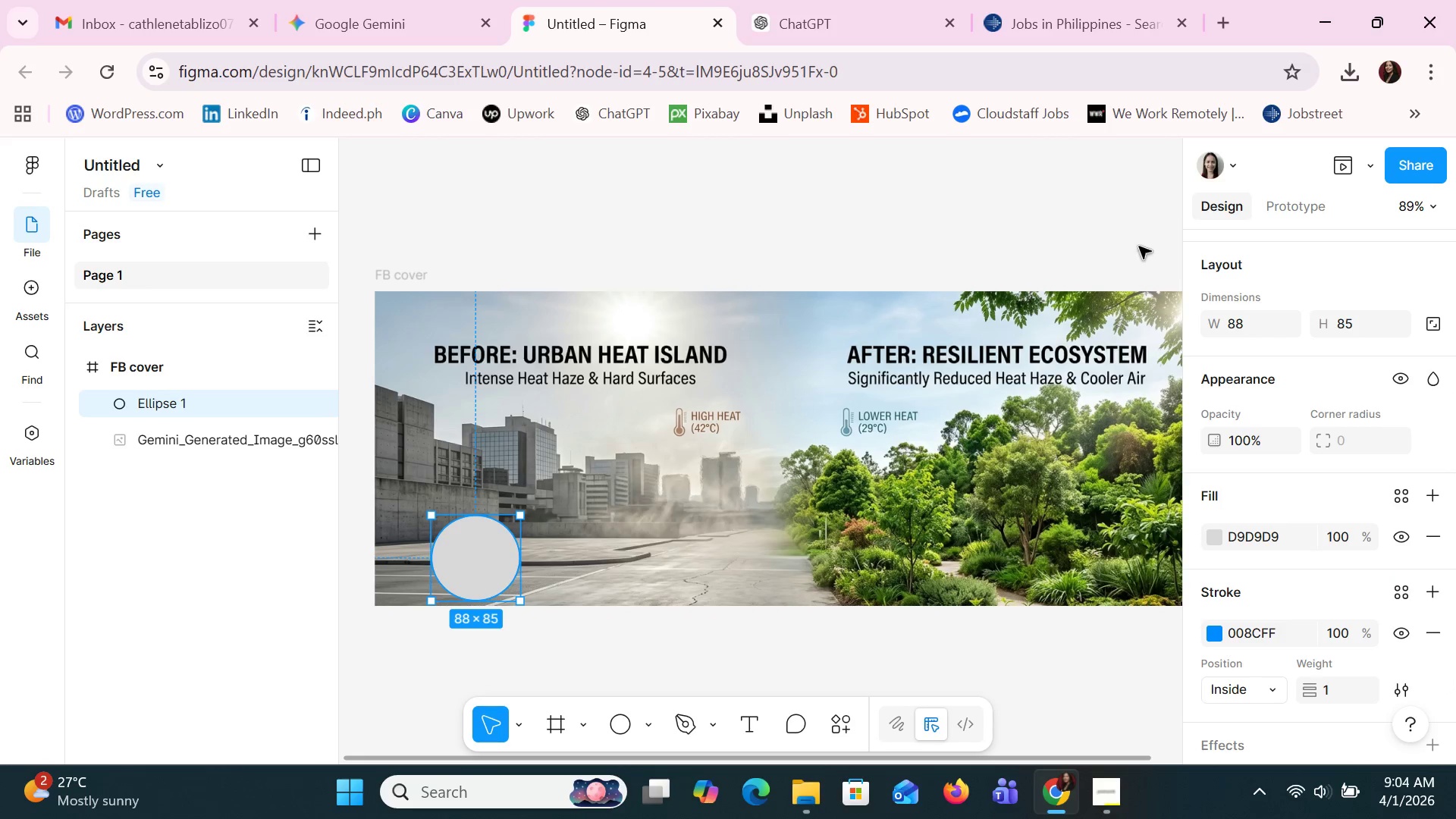 
left_click([1114, 224])